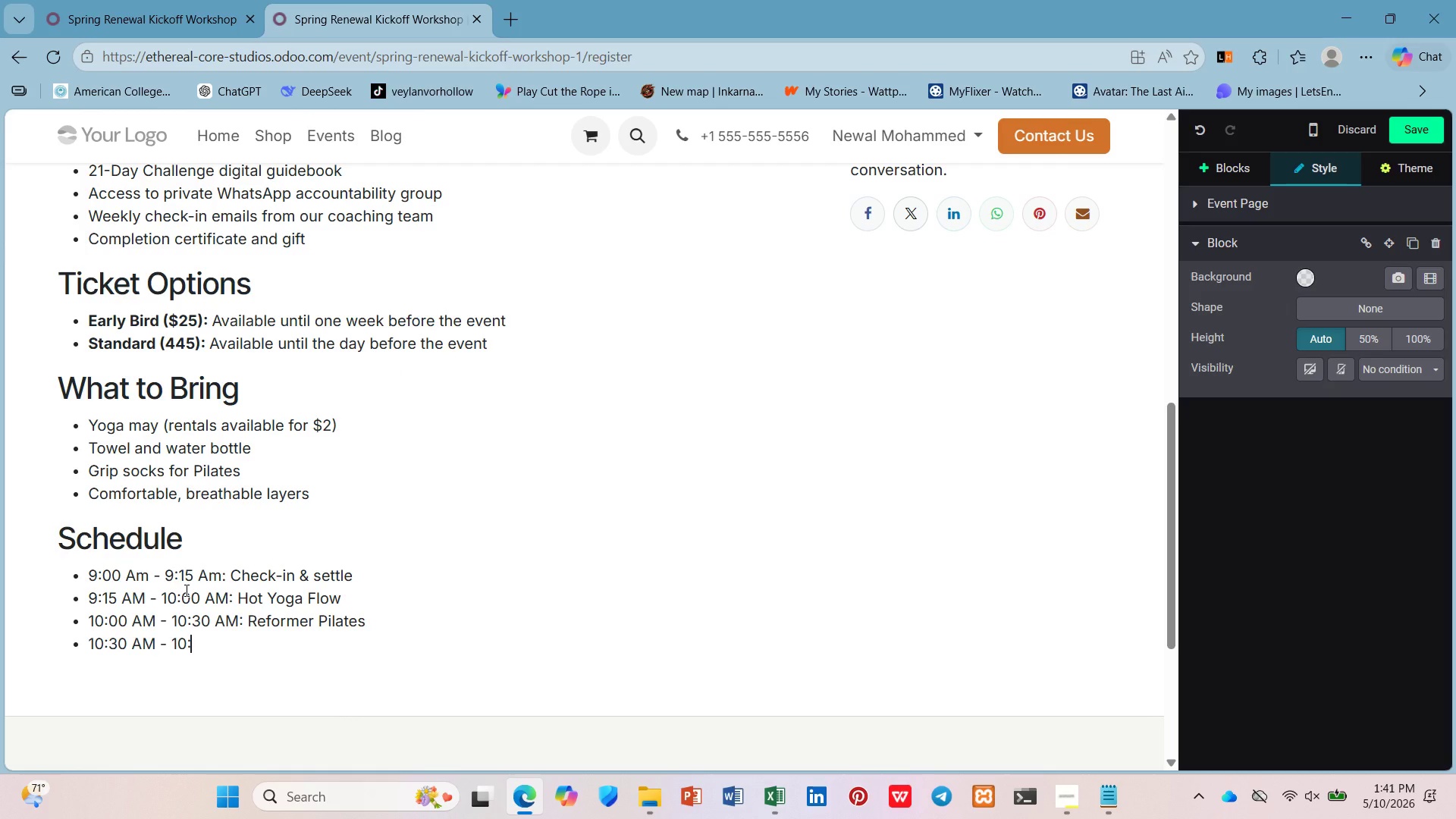 
hold_key(key=4, duration=0.31)
 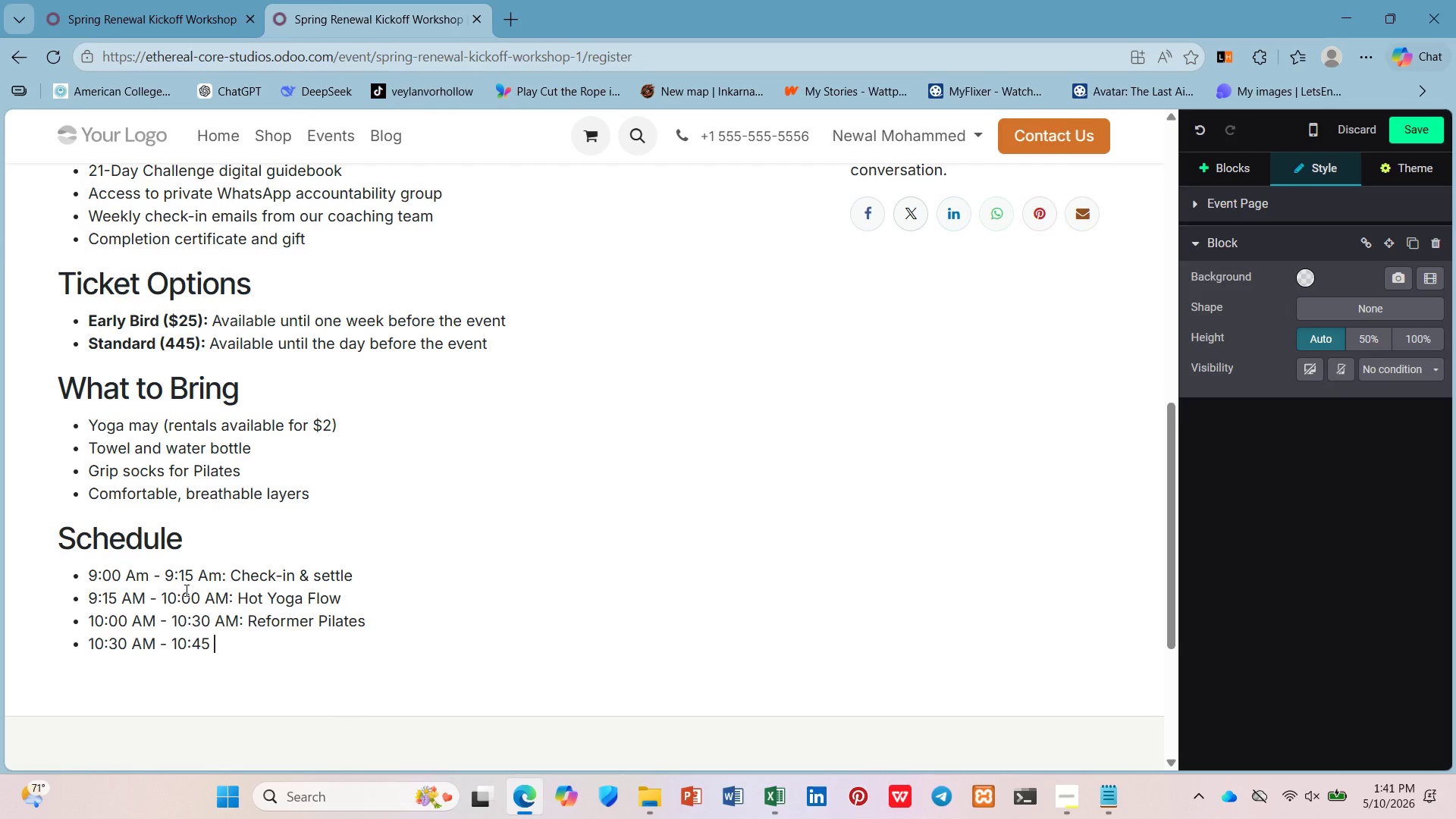 
hold_key(key=D, duration=0.31)
 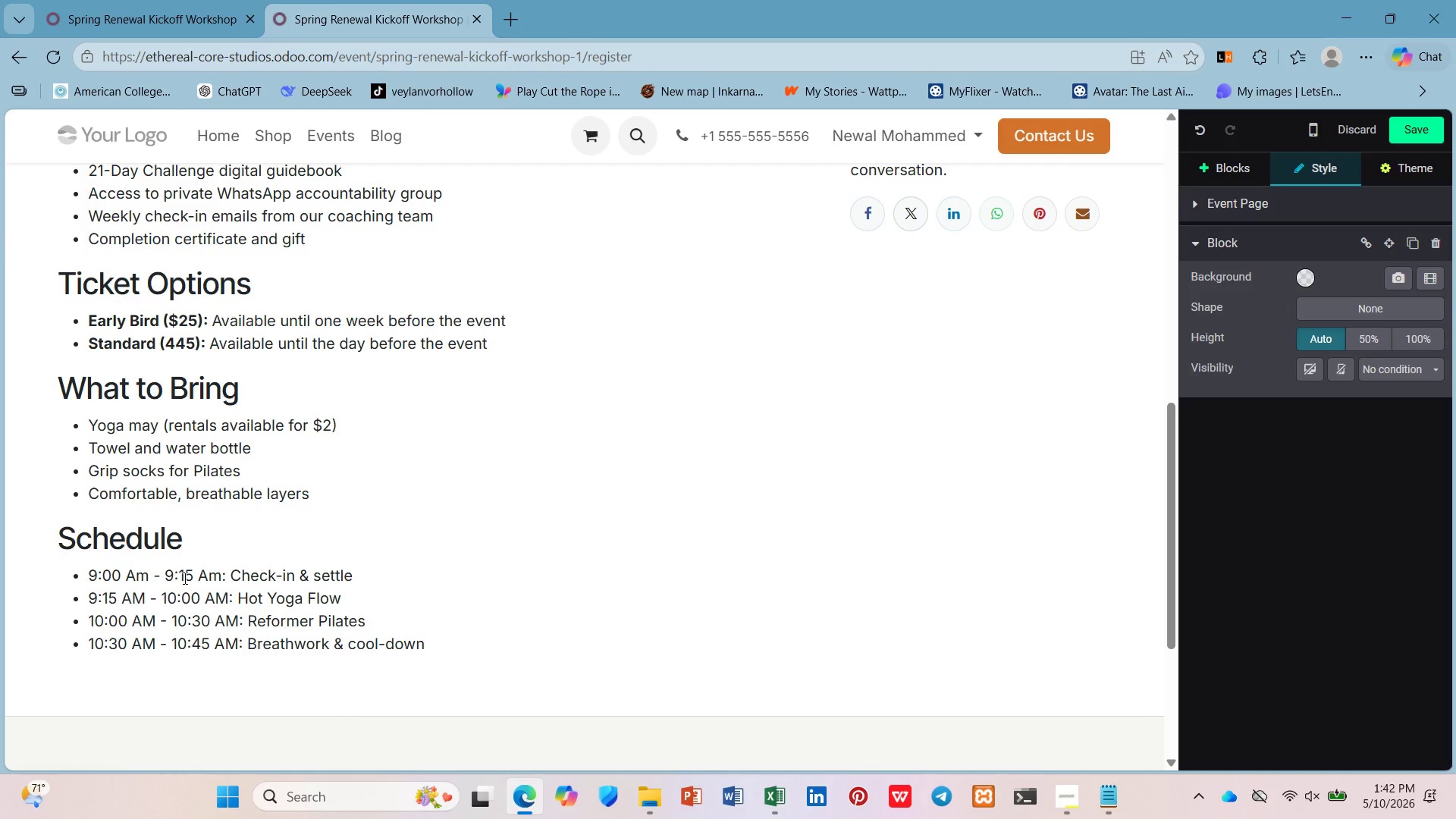 
key(Enter)
 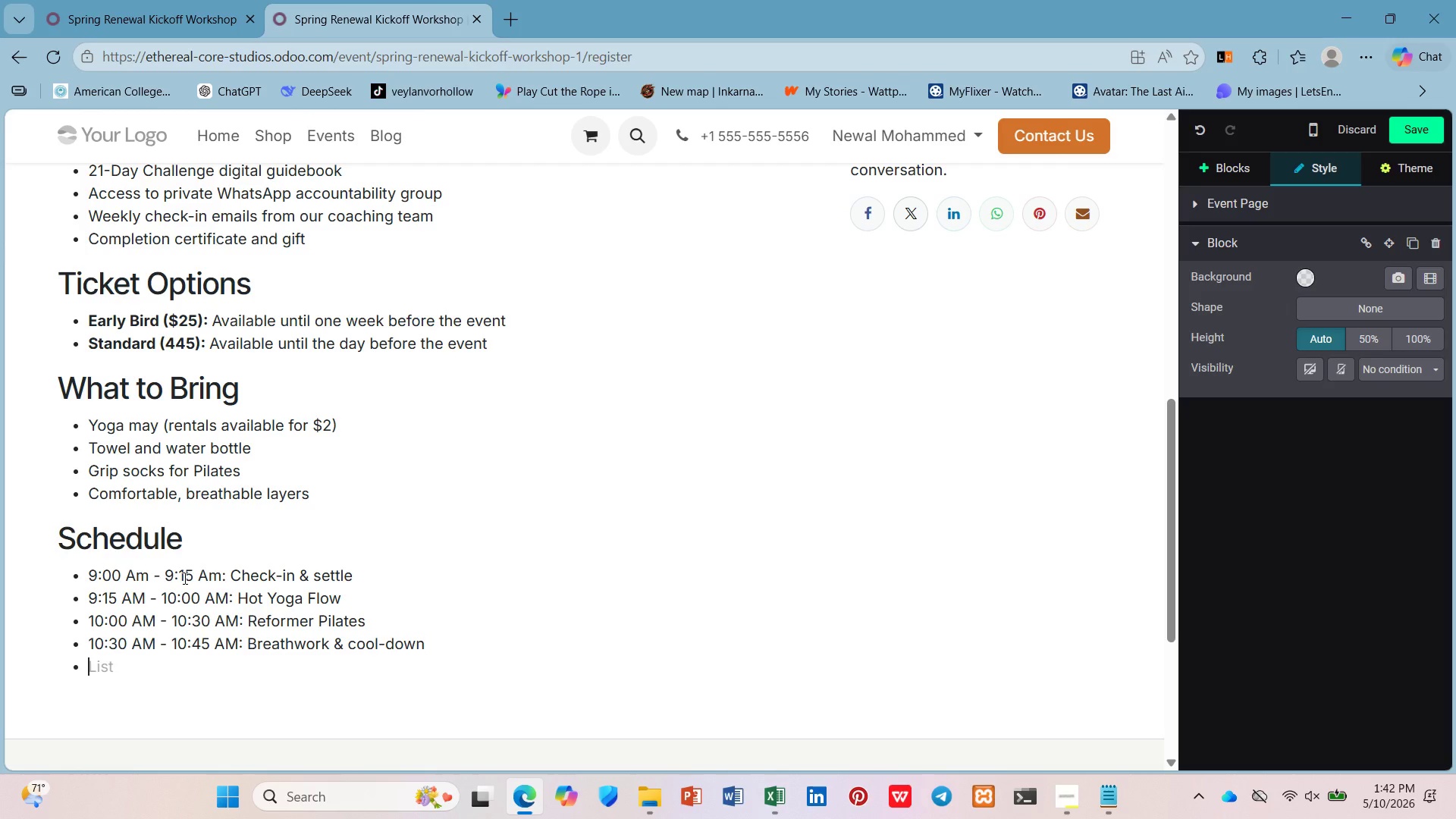 
type(10:45 AM-)
key(Backspace)
type( - 11:am)
key(Backspace)
key(Backspace)
type(AM )
 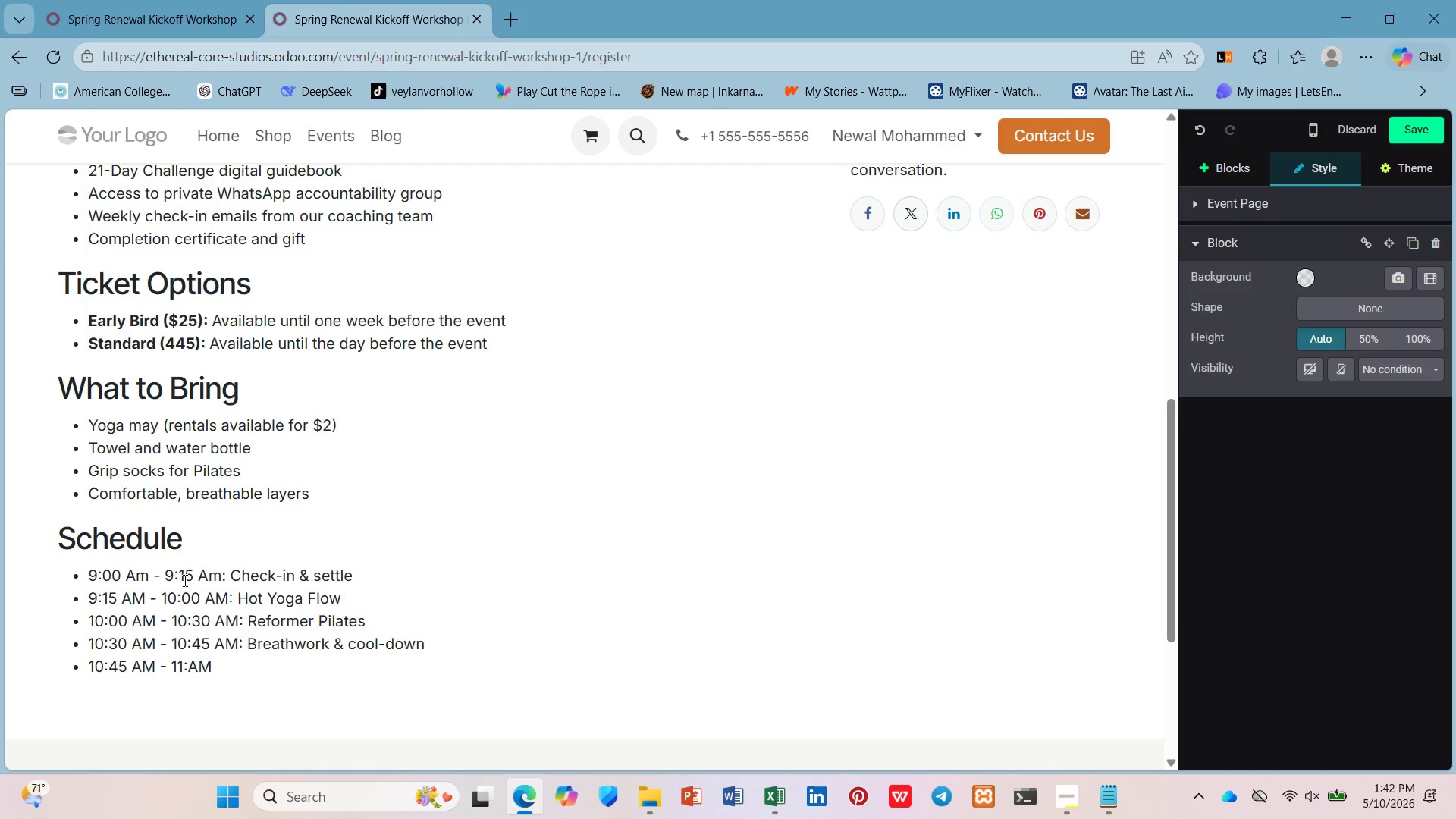 
wait(19.14)
 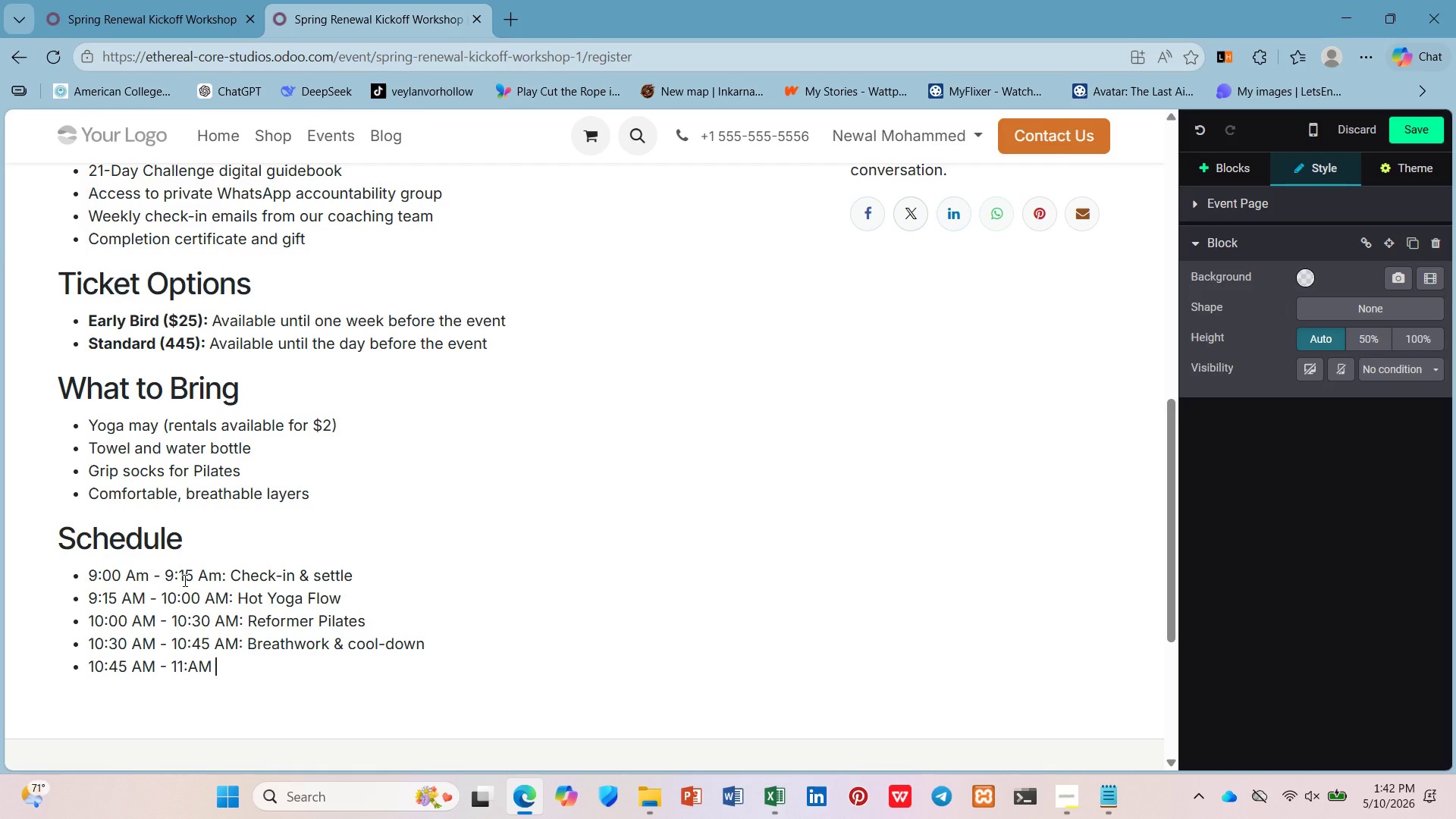 
left_click([1065, 801])